 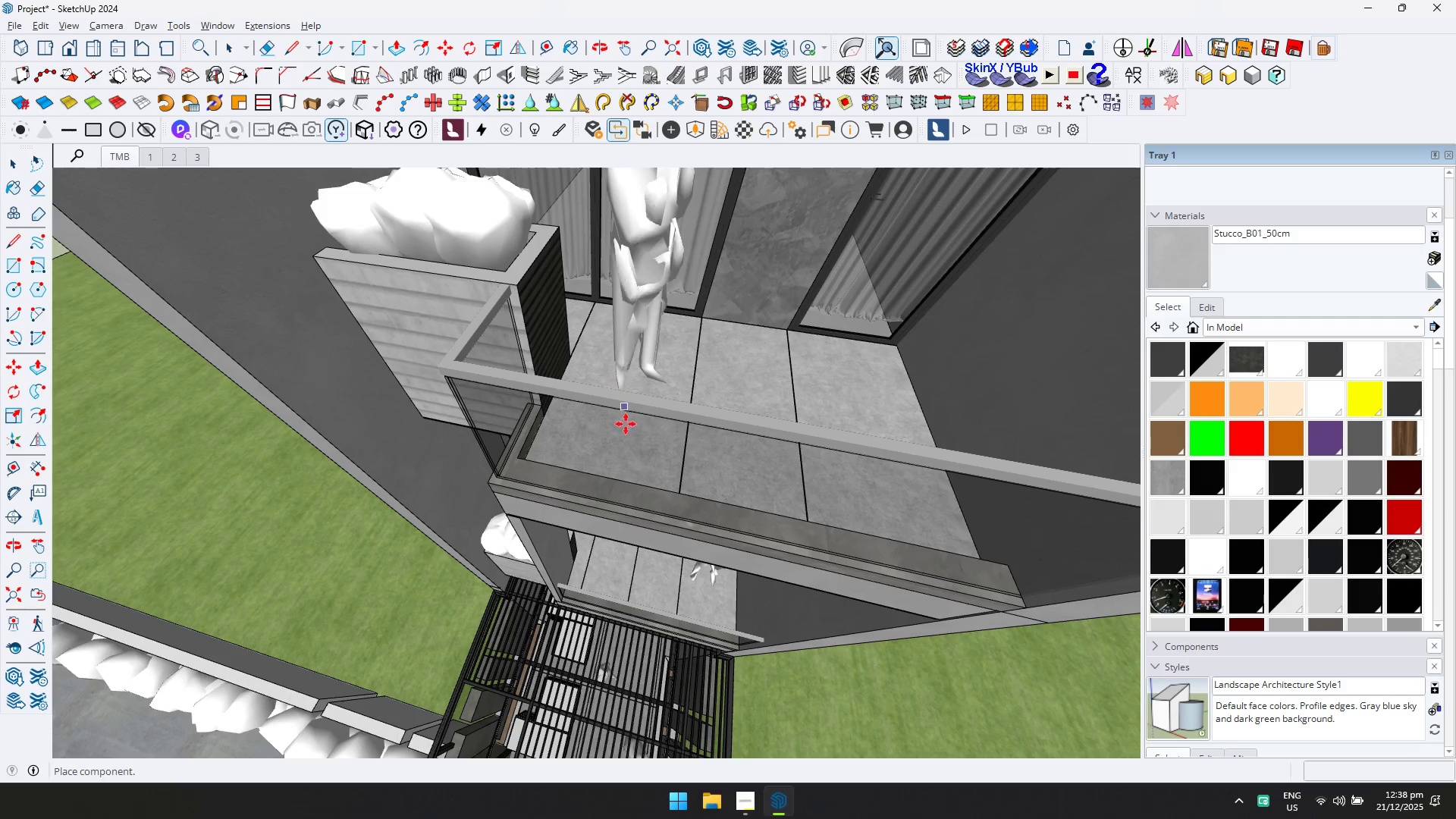 
scroll: coordinate [621, 436], scroll_direction: down, amount: 3.0
 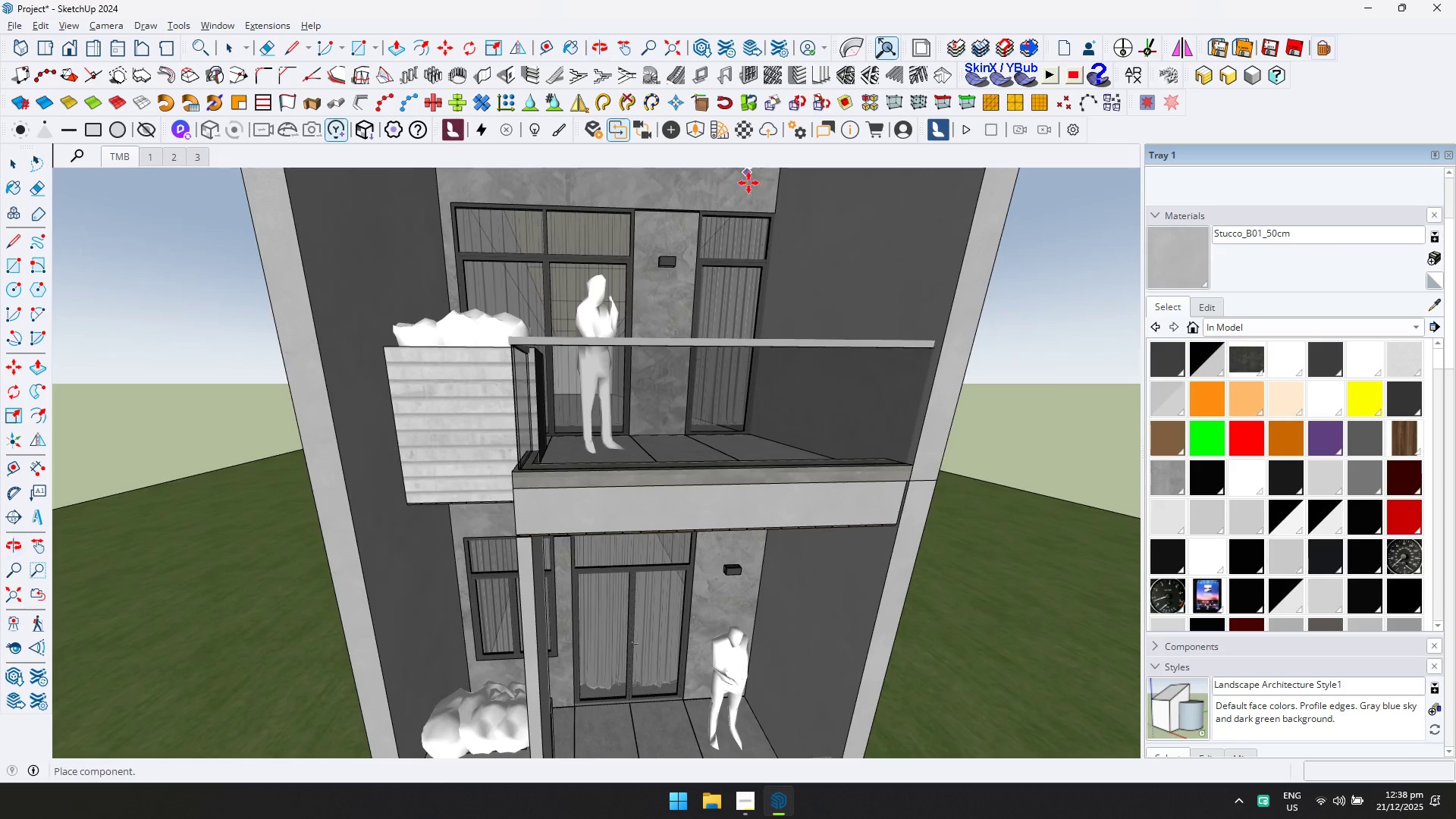 
key(Space)
 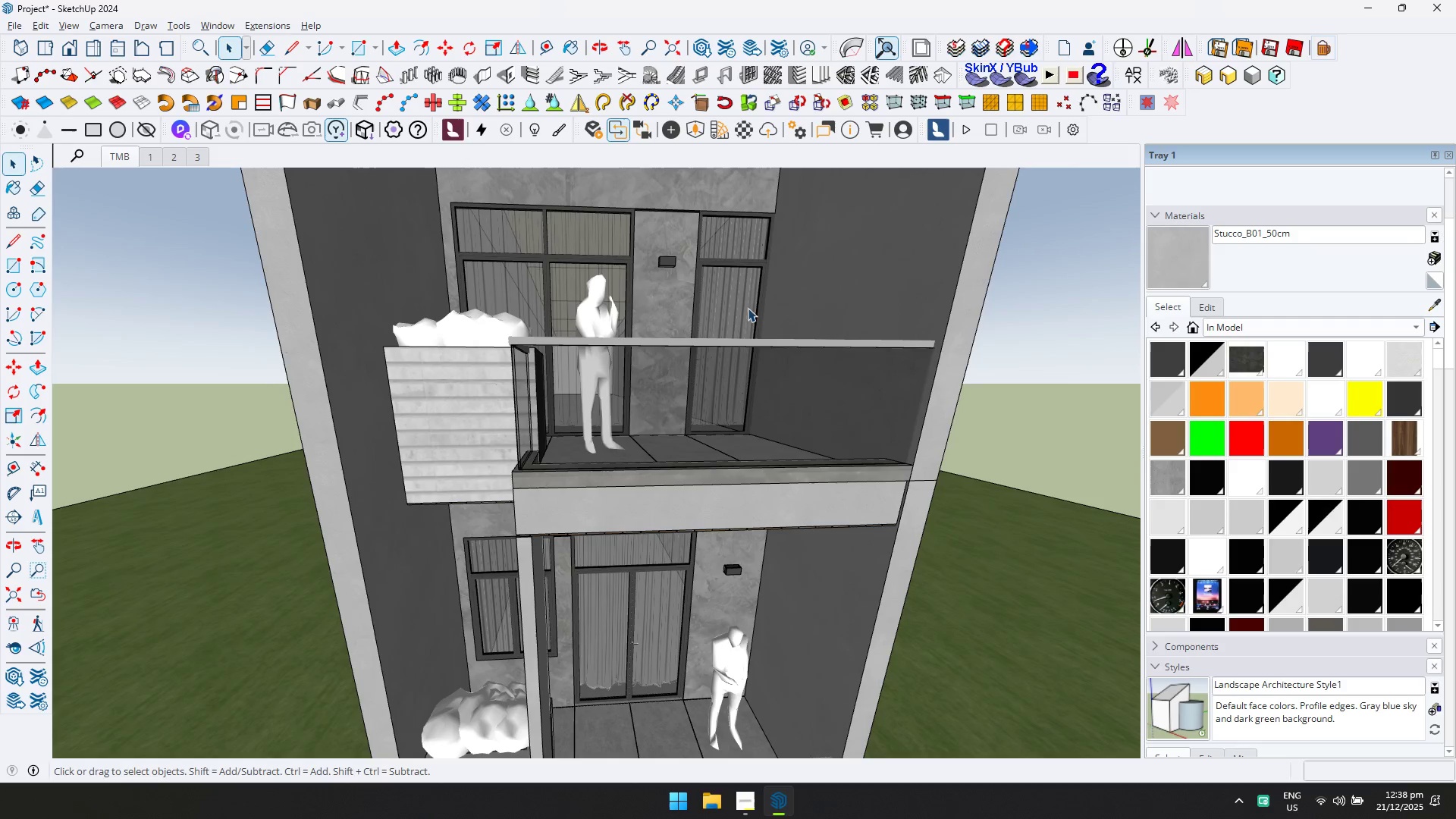 
scroll: coordinate [746, 530], scroll_direction: down, amount: 32.0
 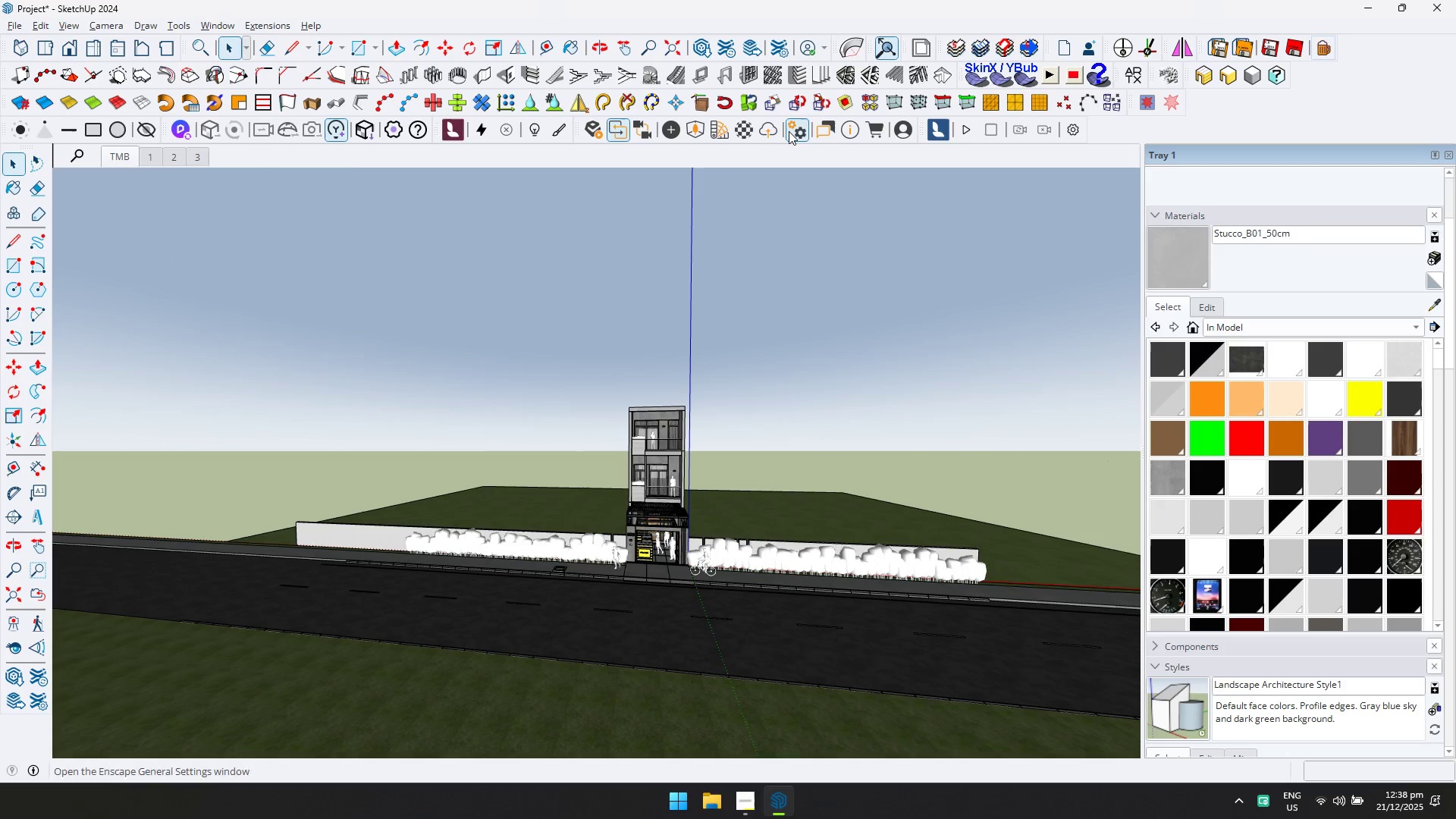 
left_click([704, 130])
 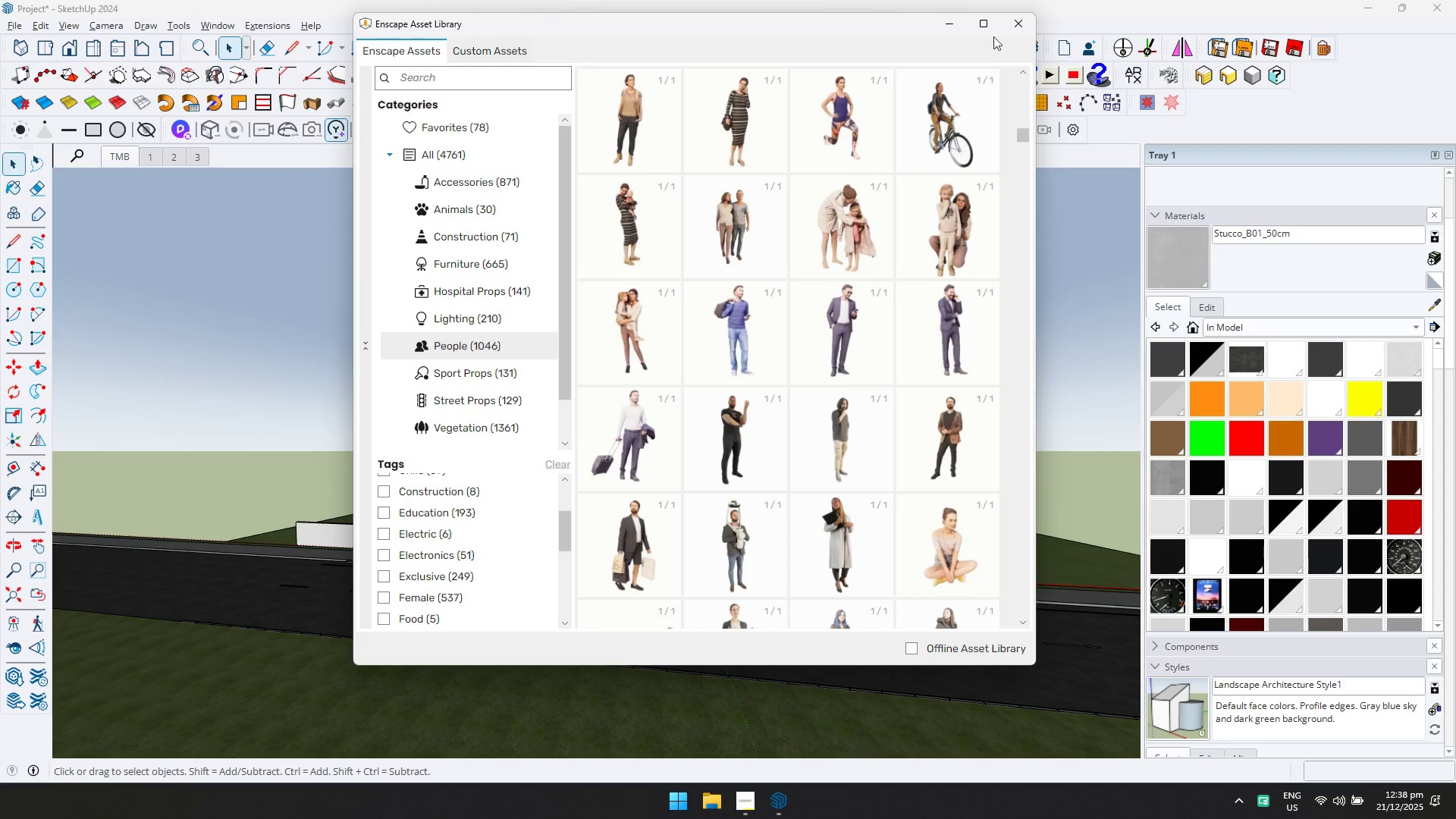 
left_click([1009, 30])
 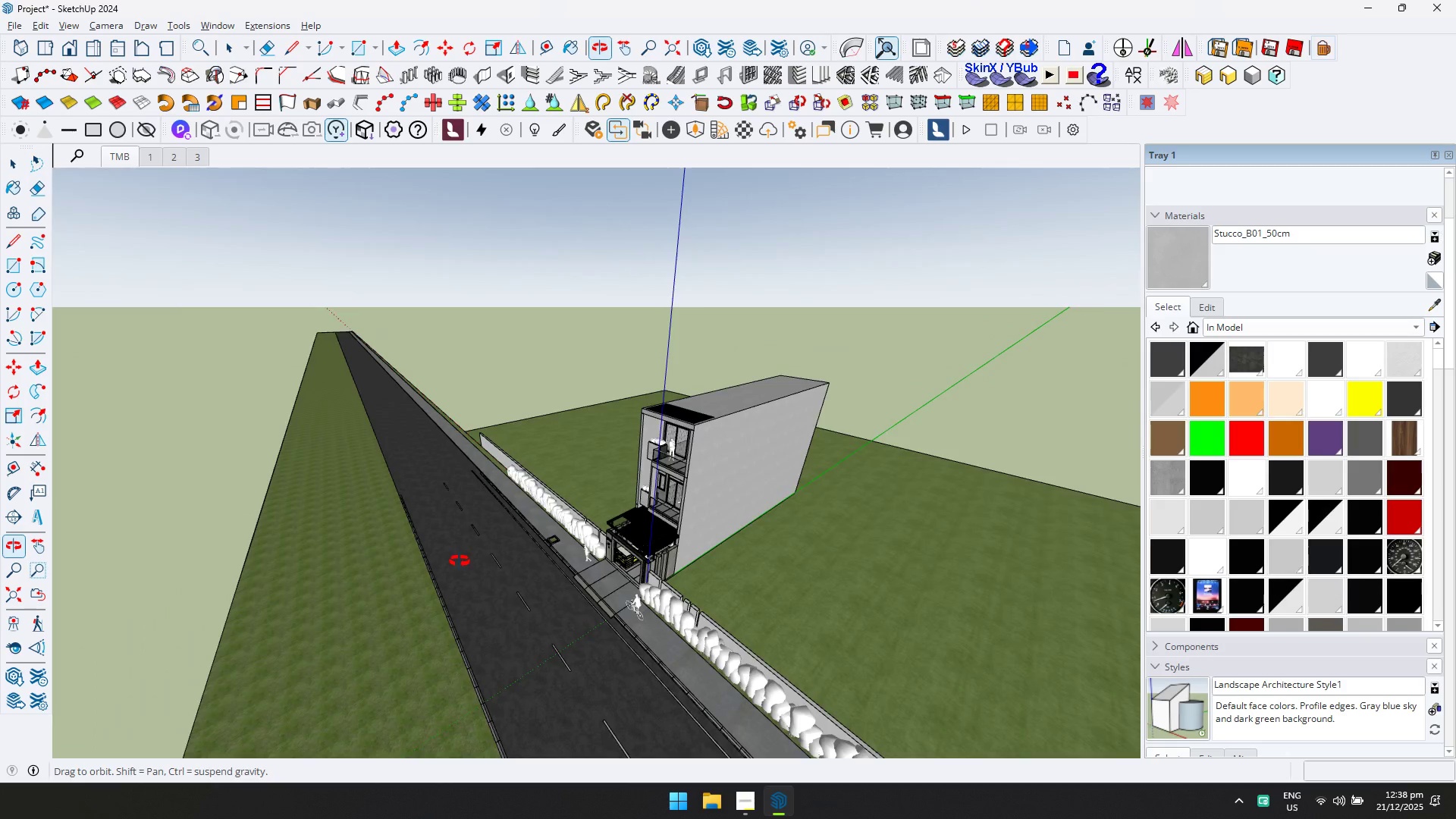 
scroll: coordinate [711, 550], scroll_direction: up, amount: 7.0
 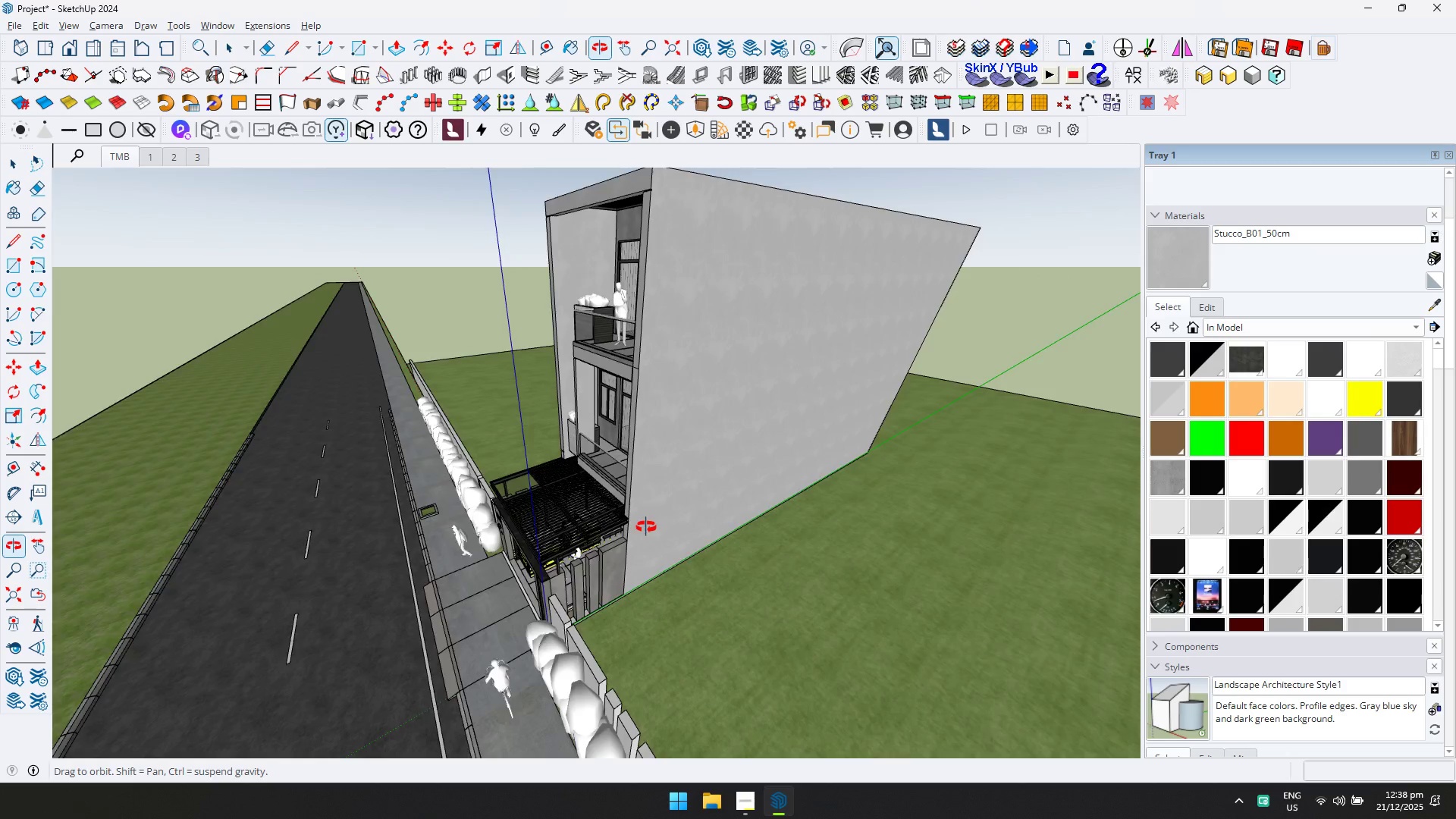 
scroll: coordinate [855, 434], scroll_direction: down, amount: 3.0
 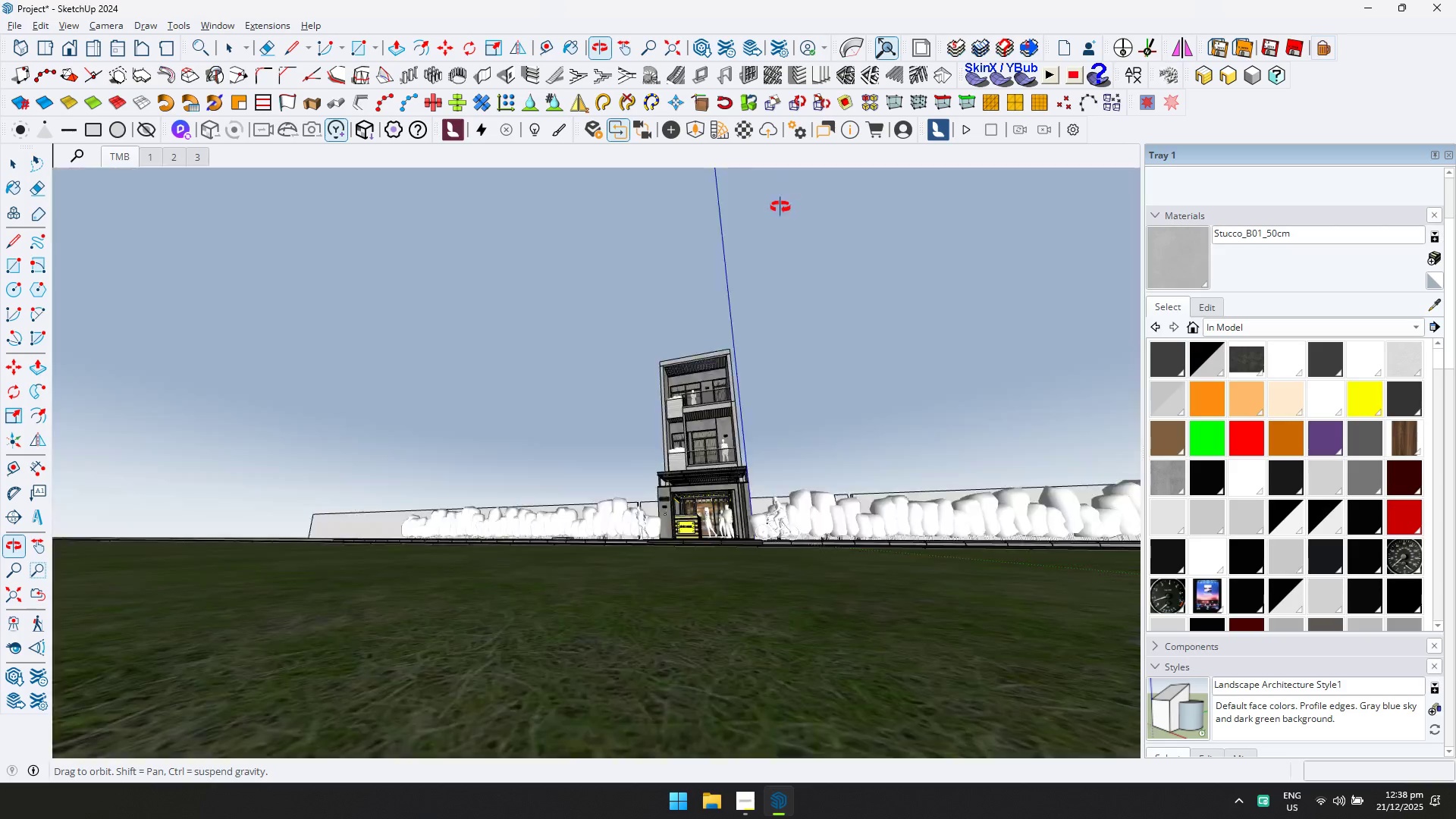 
hold_key(key=ShiftLeft, duration=0.38)
 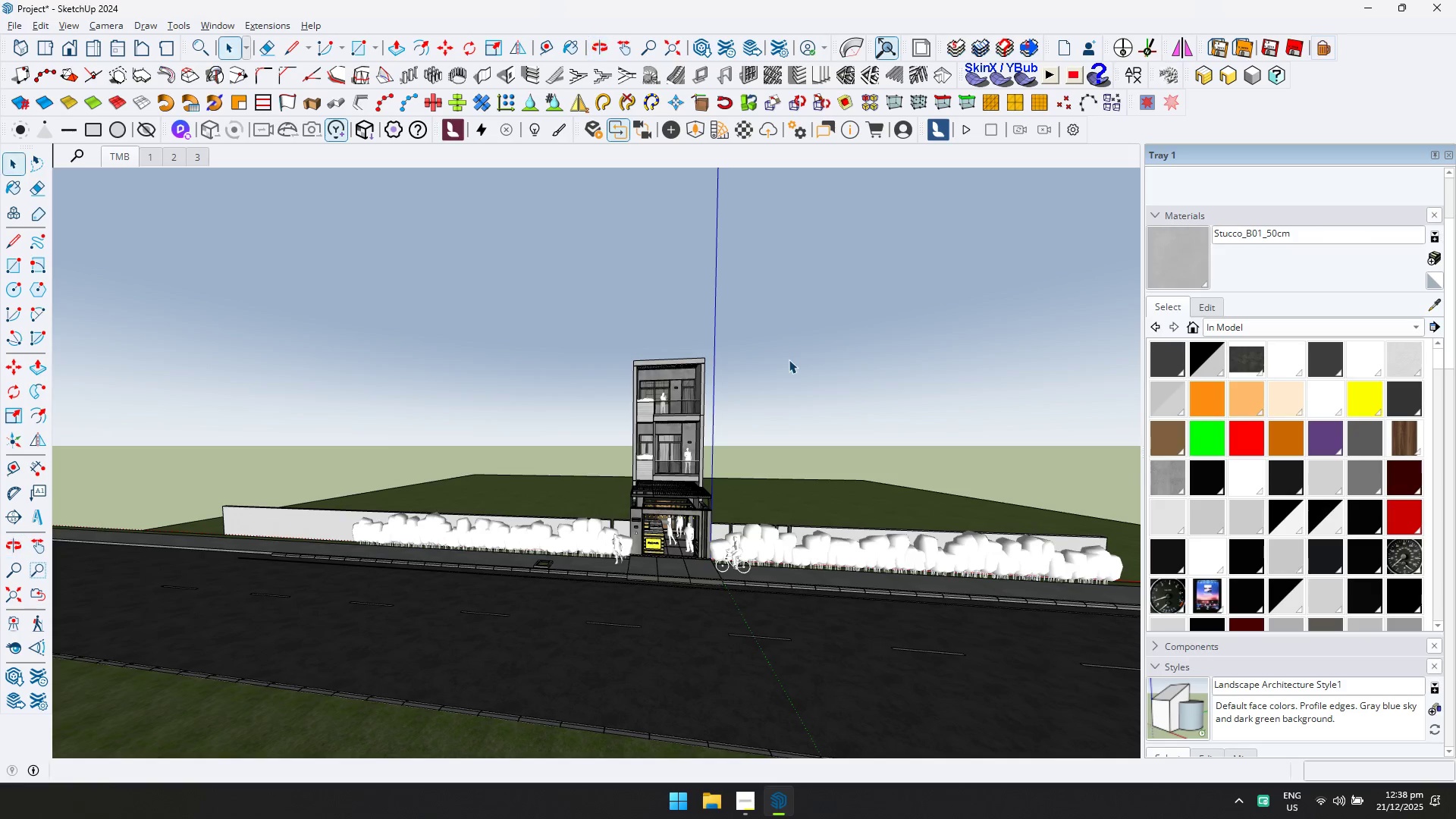 
scroll: coordinate [708, 425], scroll_direction: down, amount: 4.0
 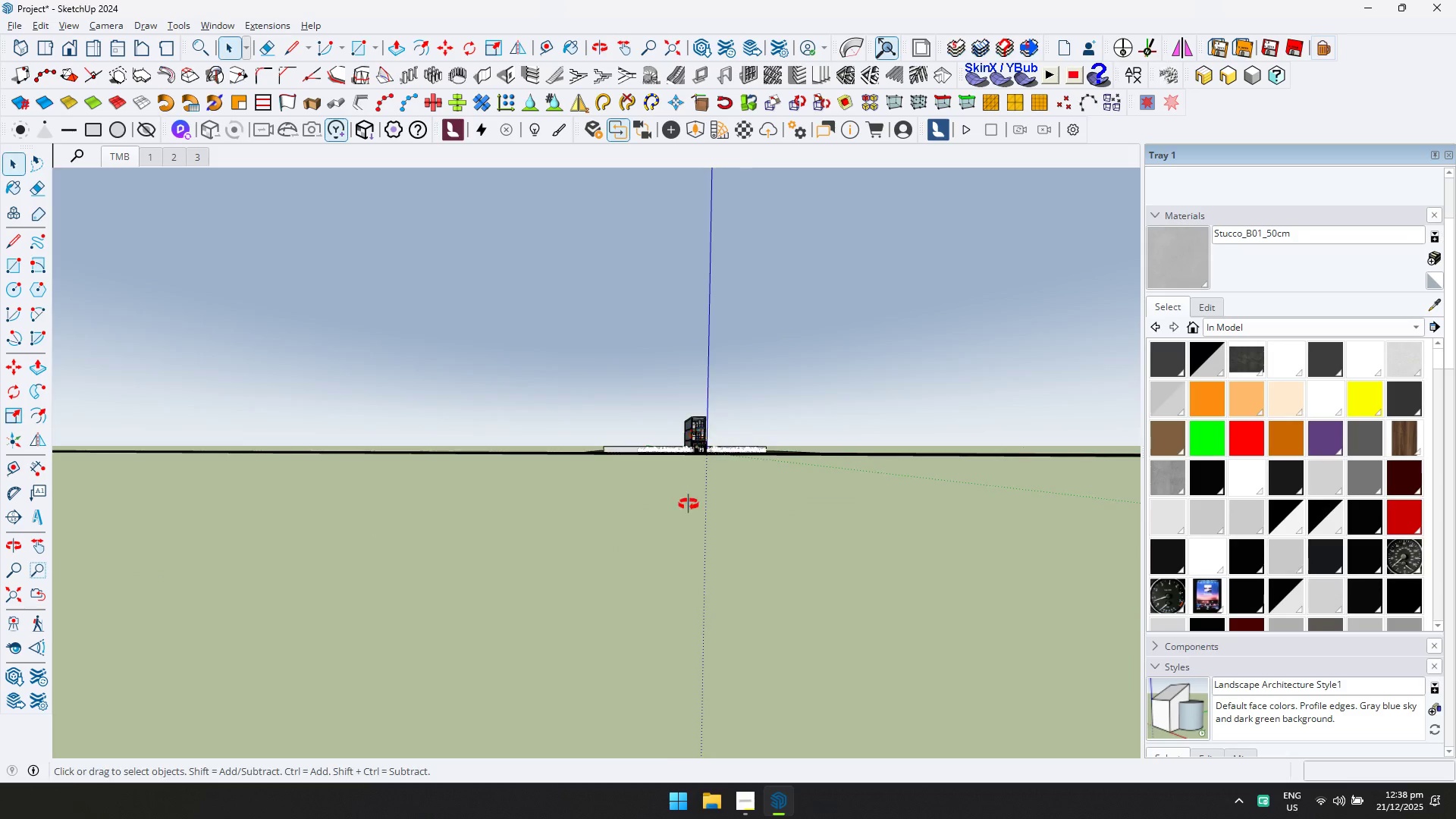 
key(Alt+AltLeft)
 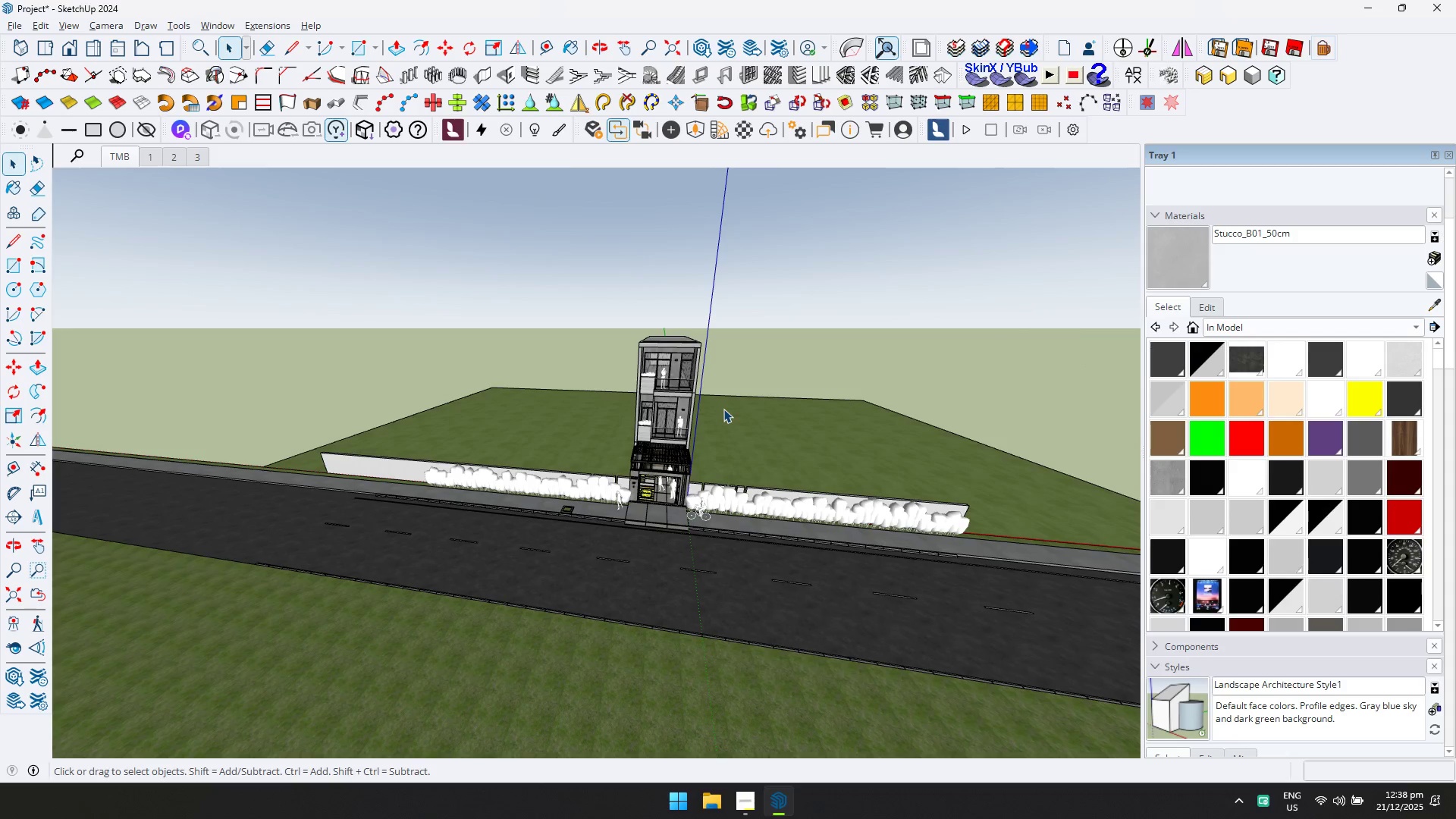 
key(Alt+Tab)
 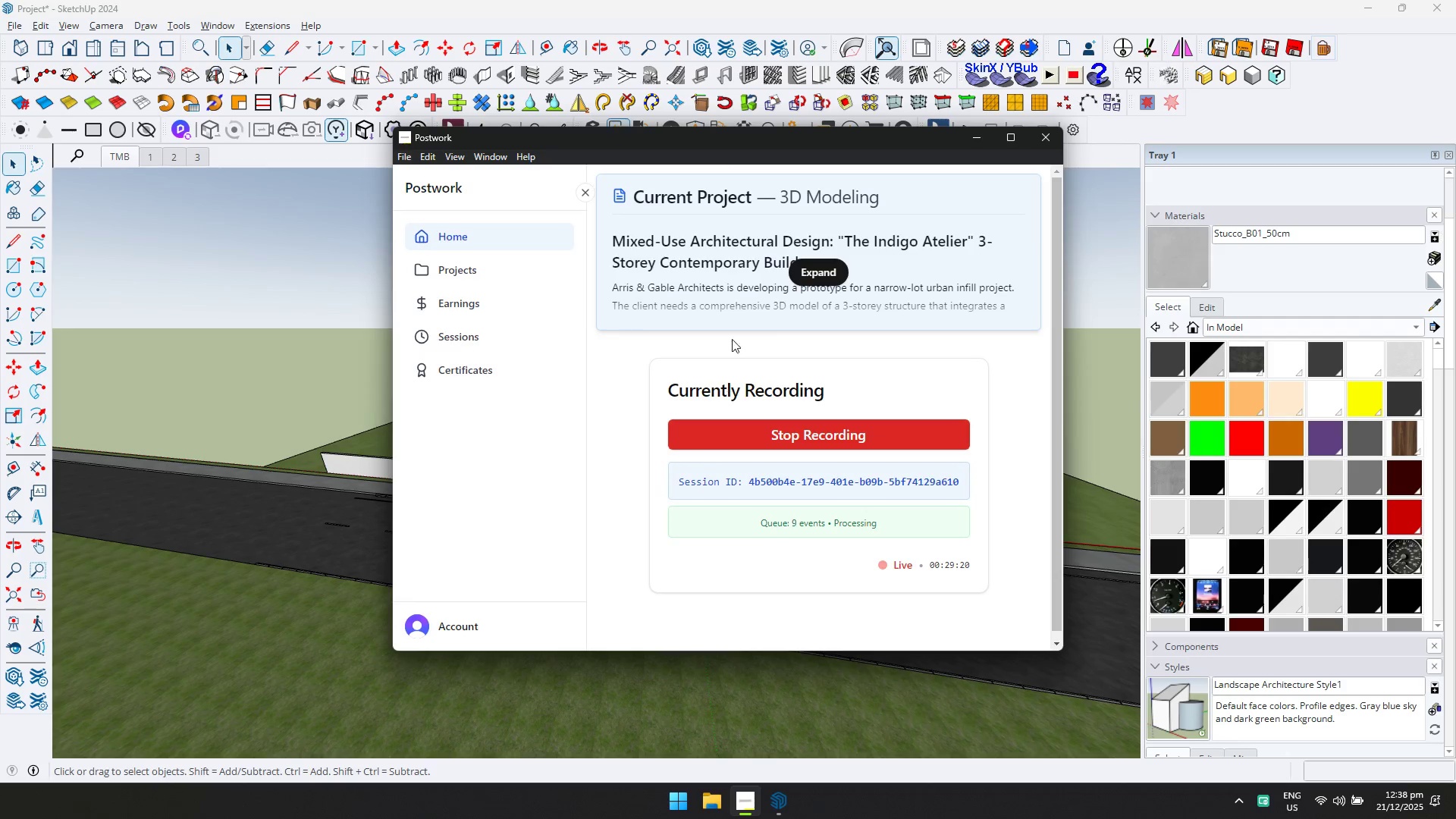 
scroll: coordinate [723, 409], scroll_direction: up, amount: 11.0